 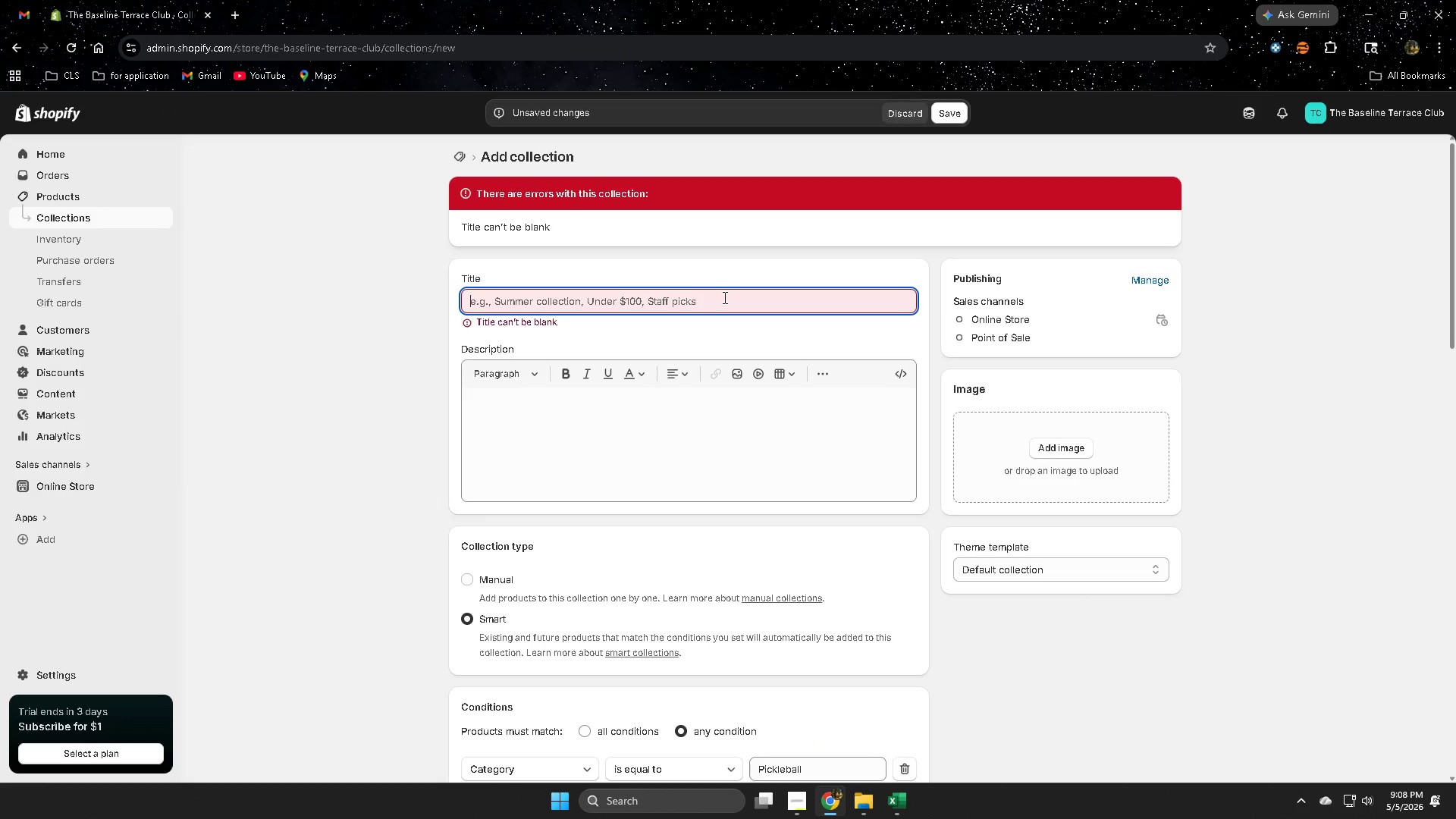 
triple_click([723, 297])
 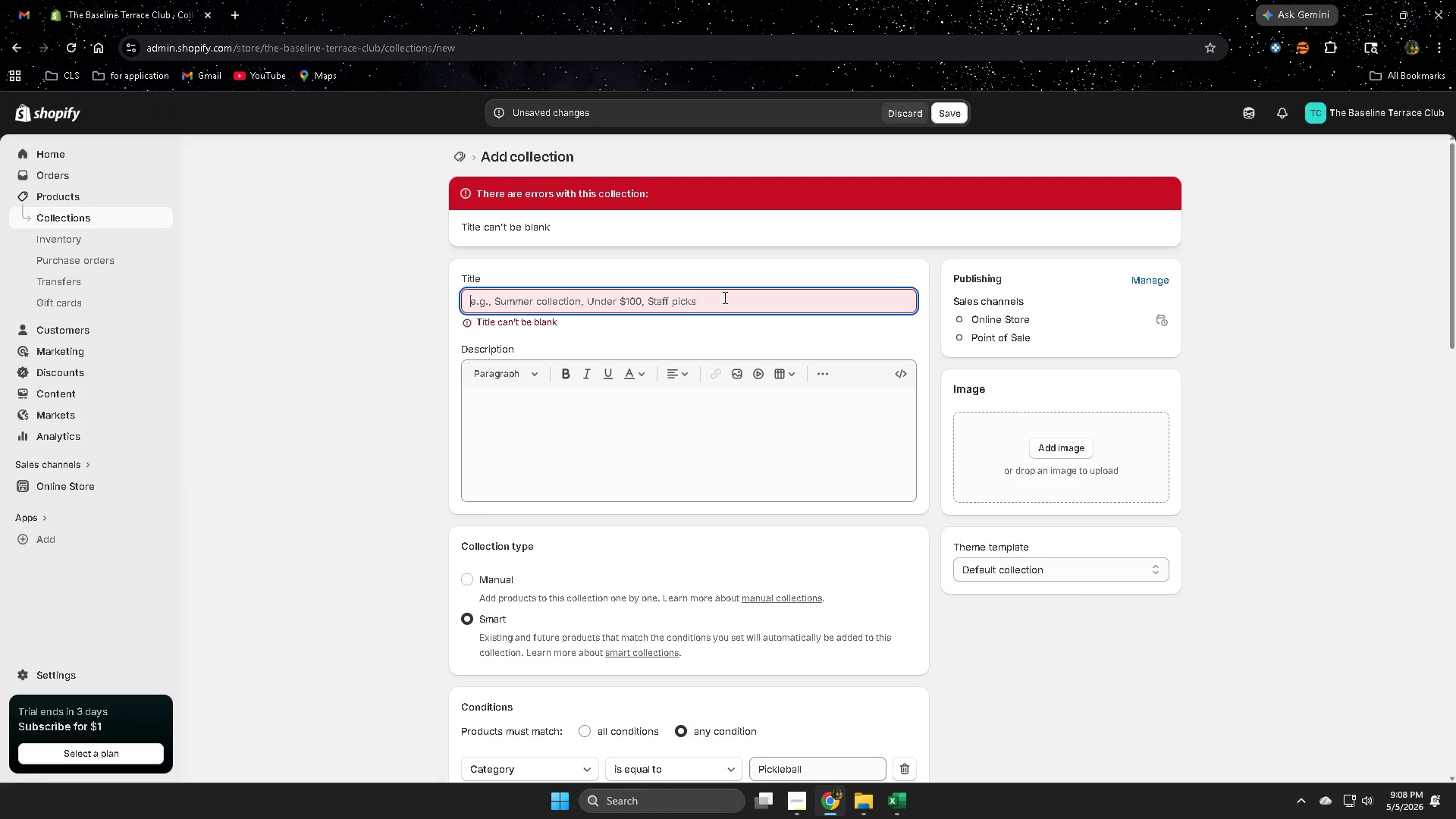 
key(Control+ControlLeft)
 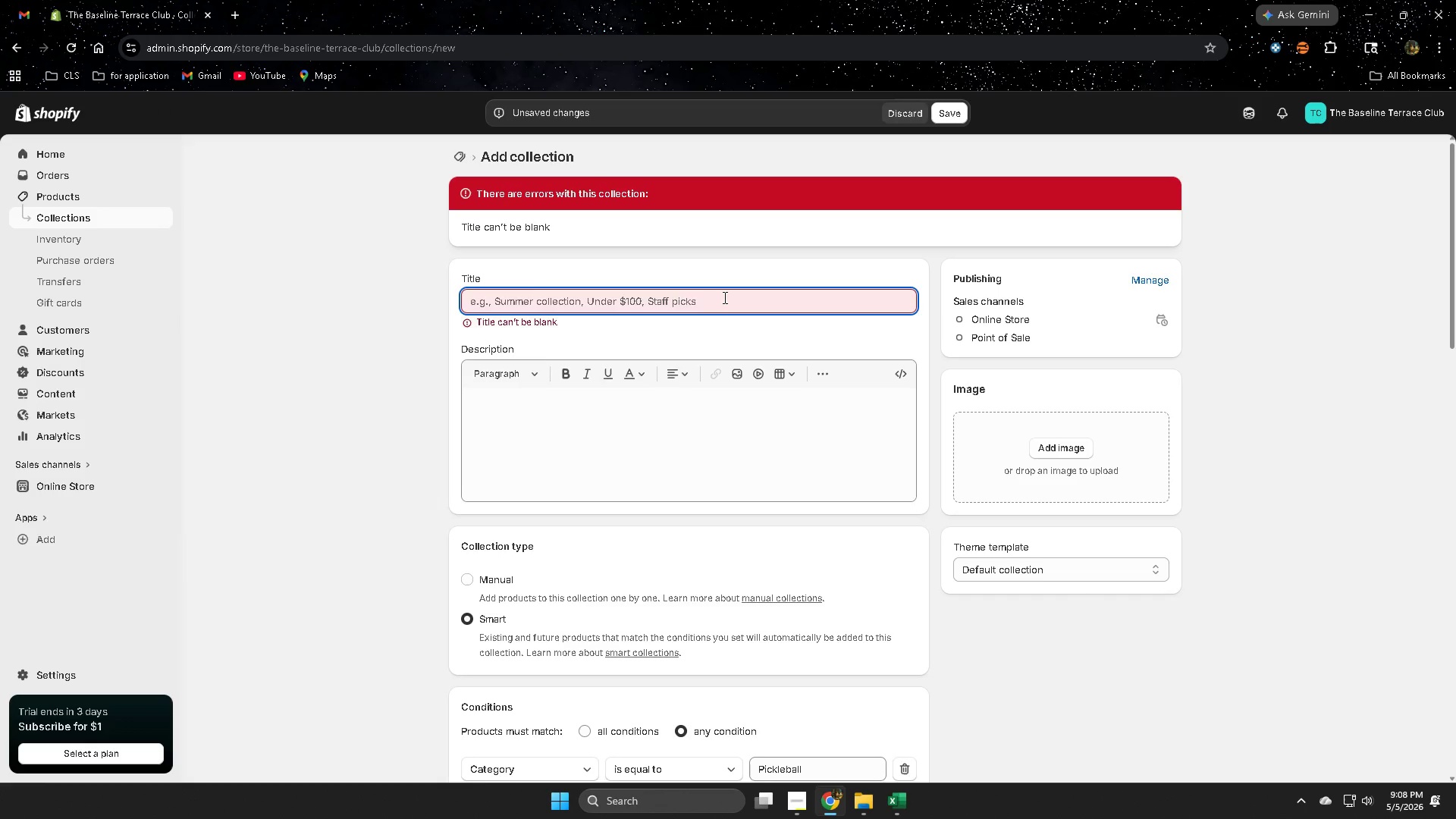 
key(Control+V)
 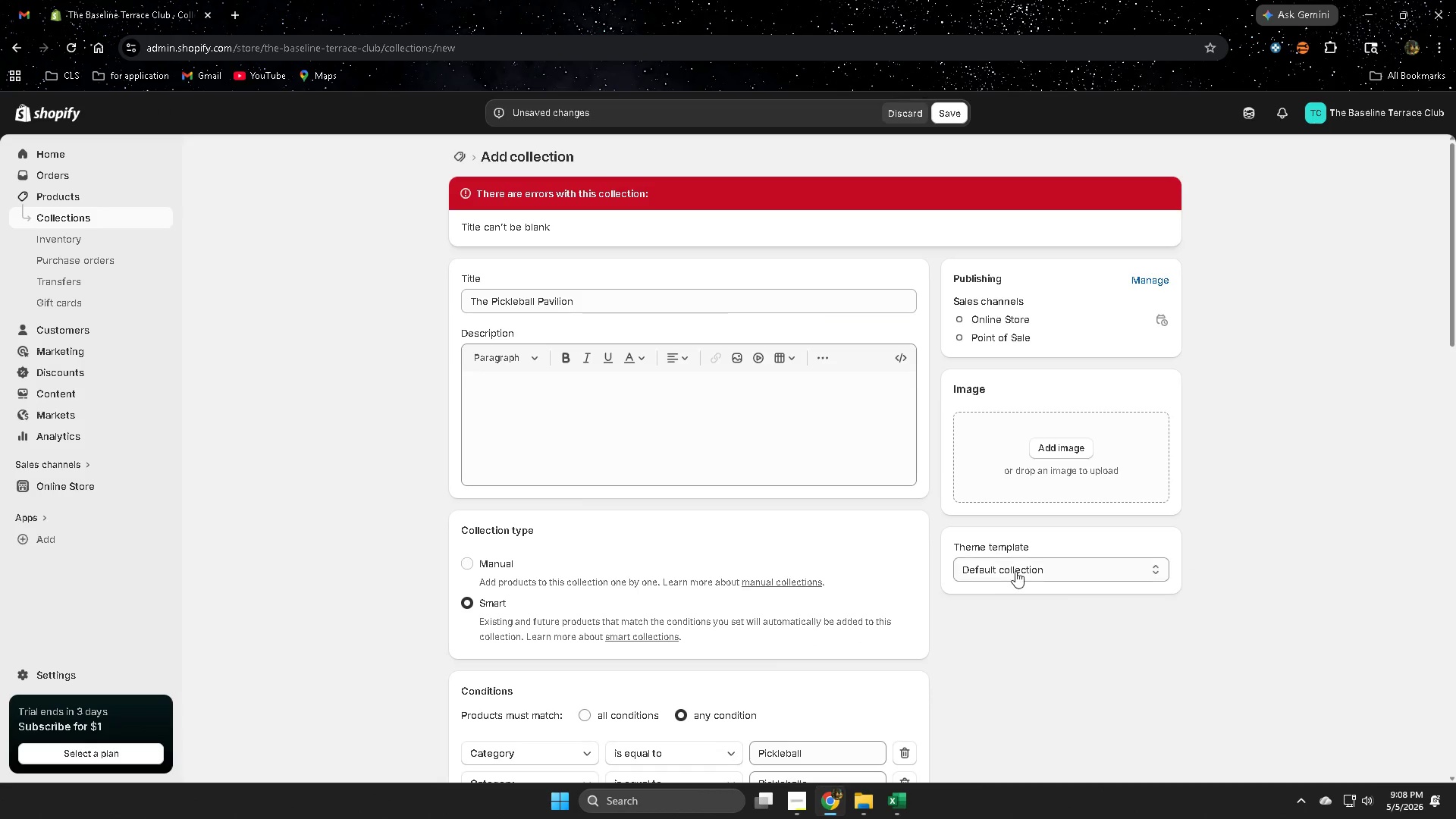 
scroll: coordinate [1012, 616], scroll_direction: down, amount: 5.0
 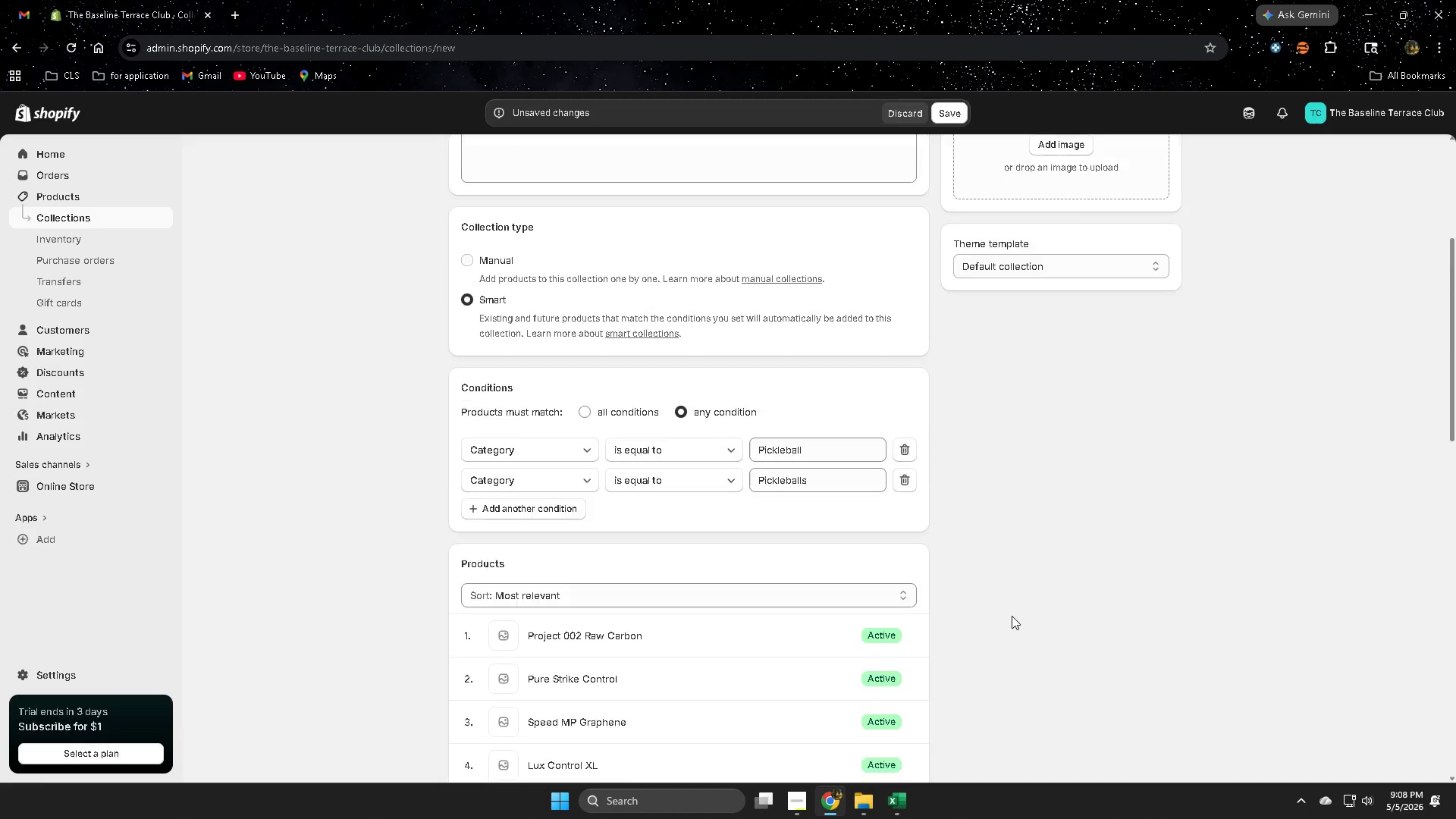 
scroll: coordinate [1012, 616], scroll_direction: up, amount: 2.0
 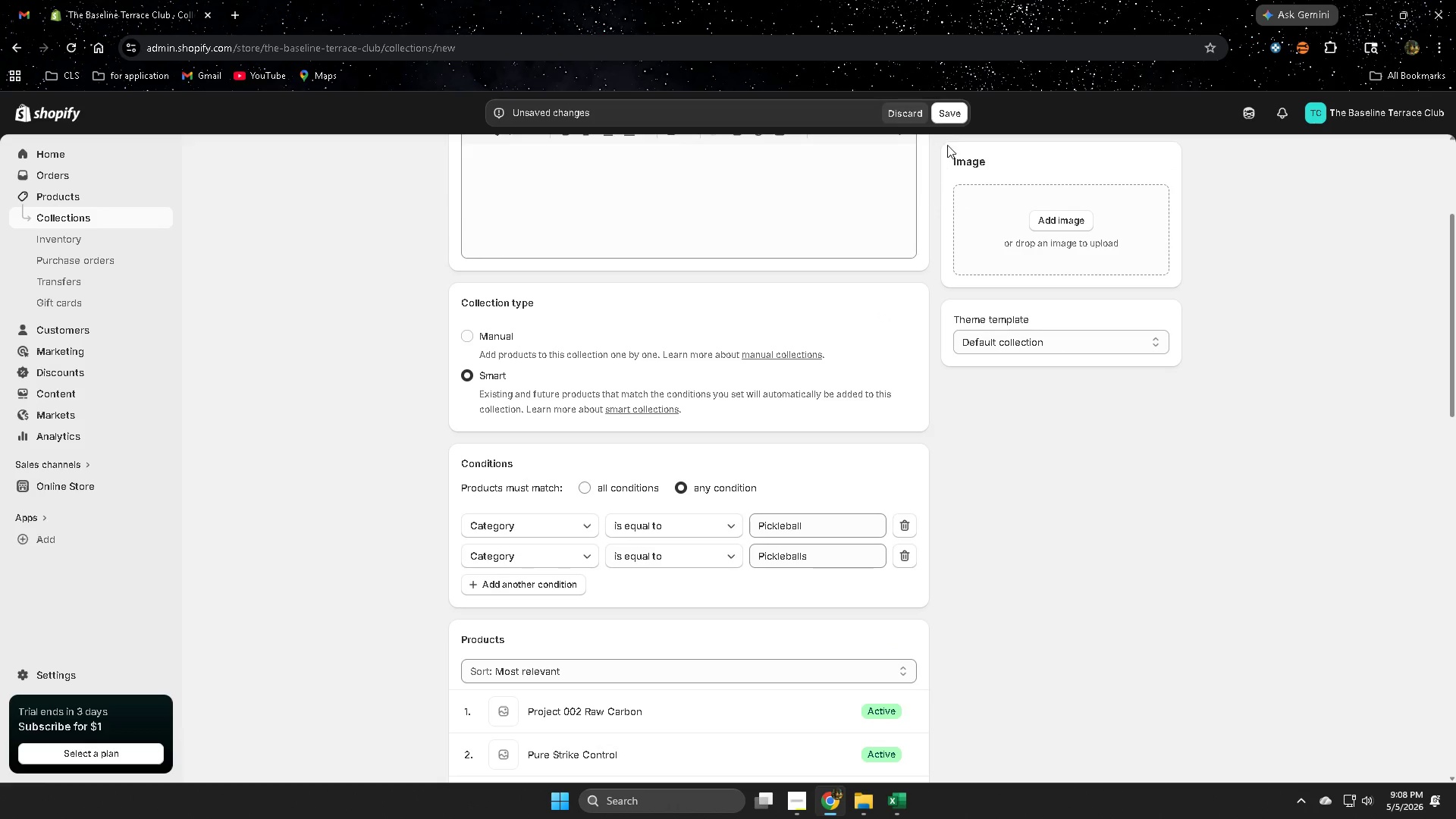 
left_click([950, 121])
 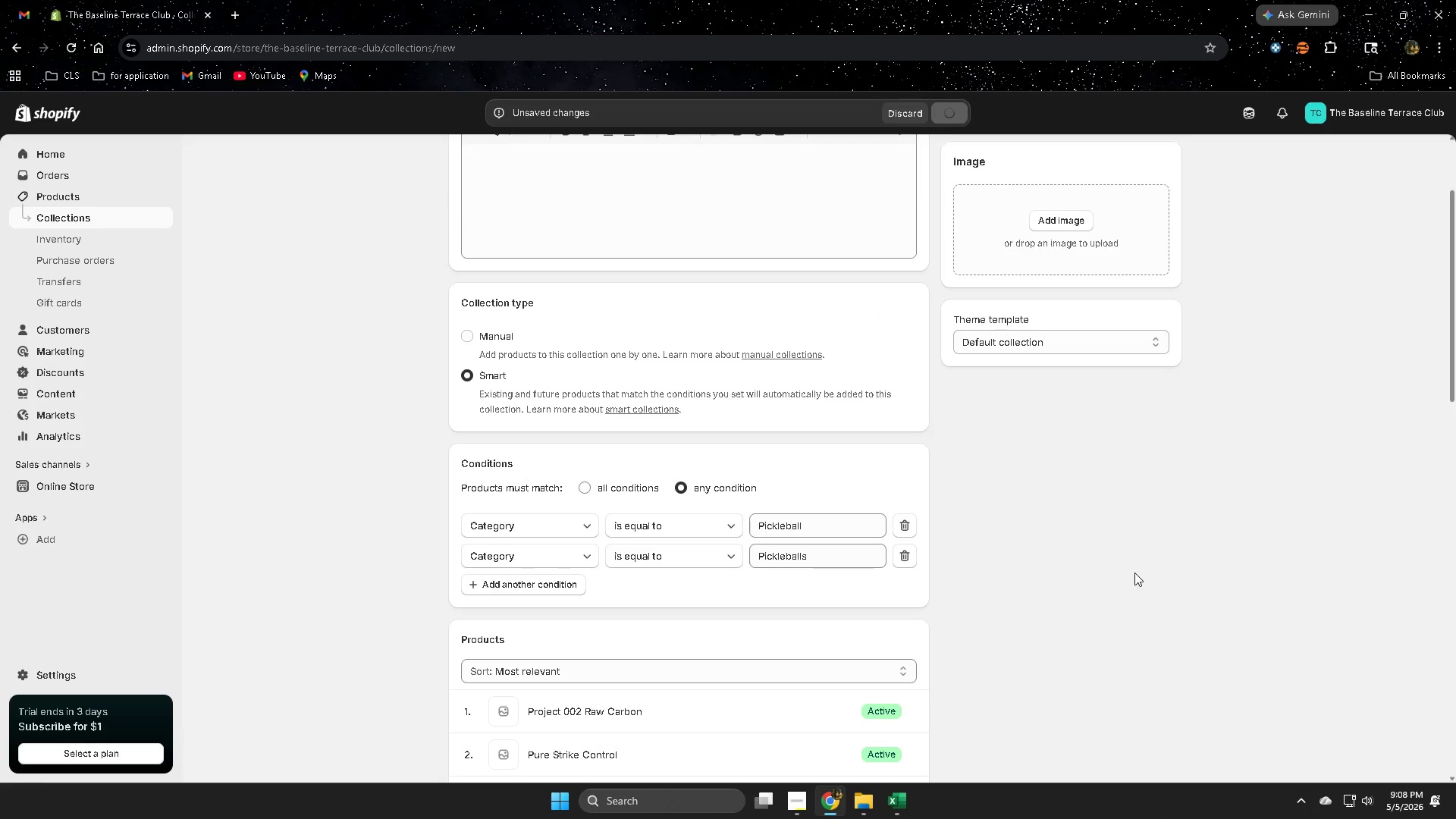 
scroll: coordinate [1135, 573], scroll_direction: down, amount: 4.0
 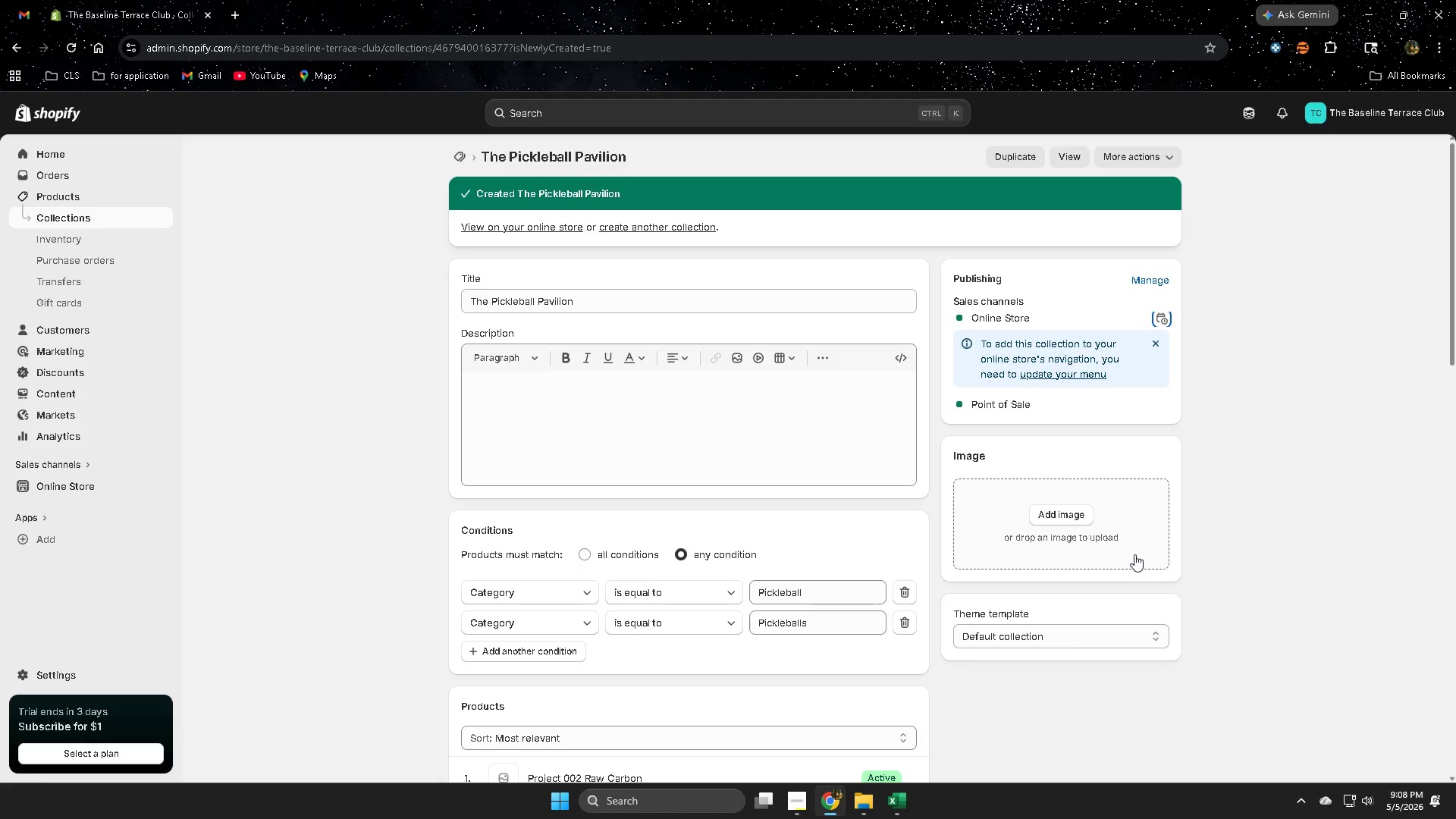 
wait(10.97)
 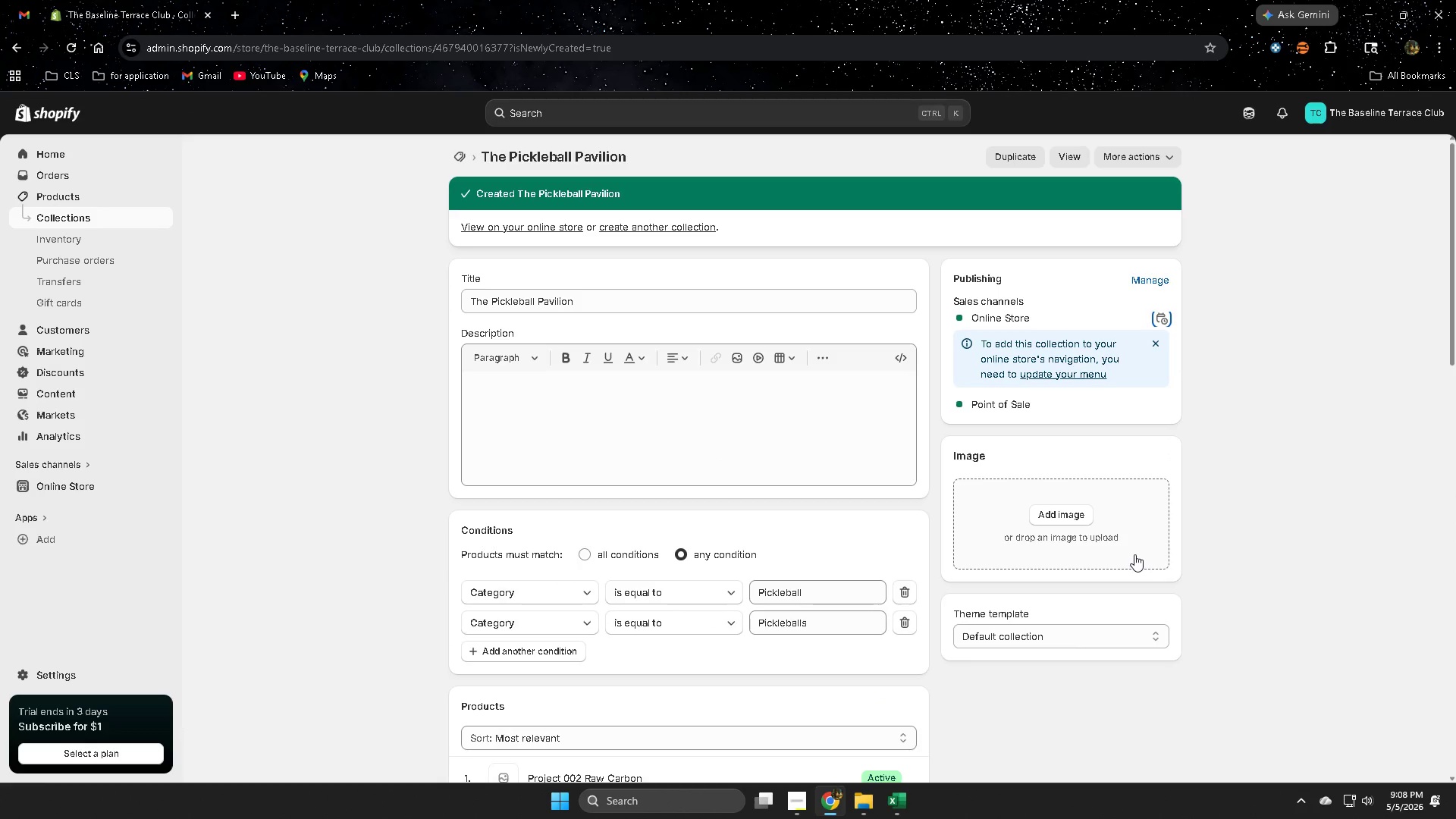 
scroll: coordinate [1208, 607], scroll_direction: down, amount: 15.0
 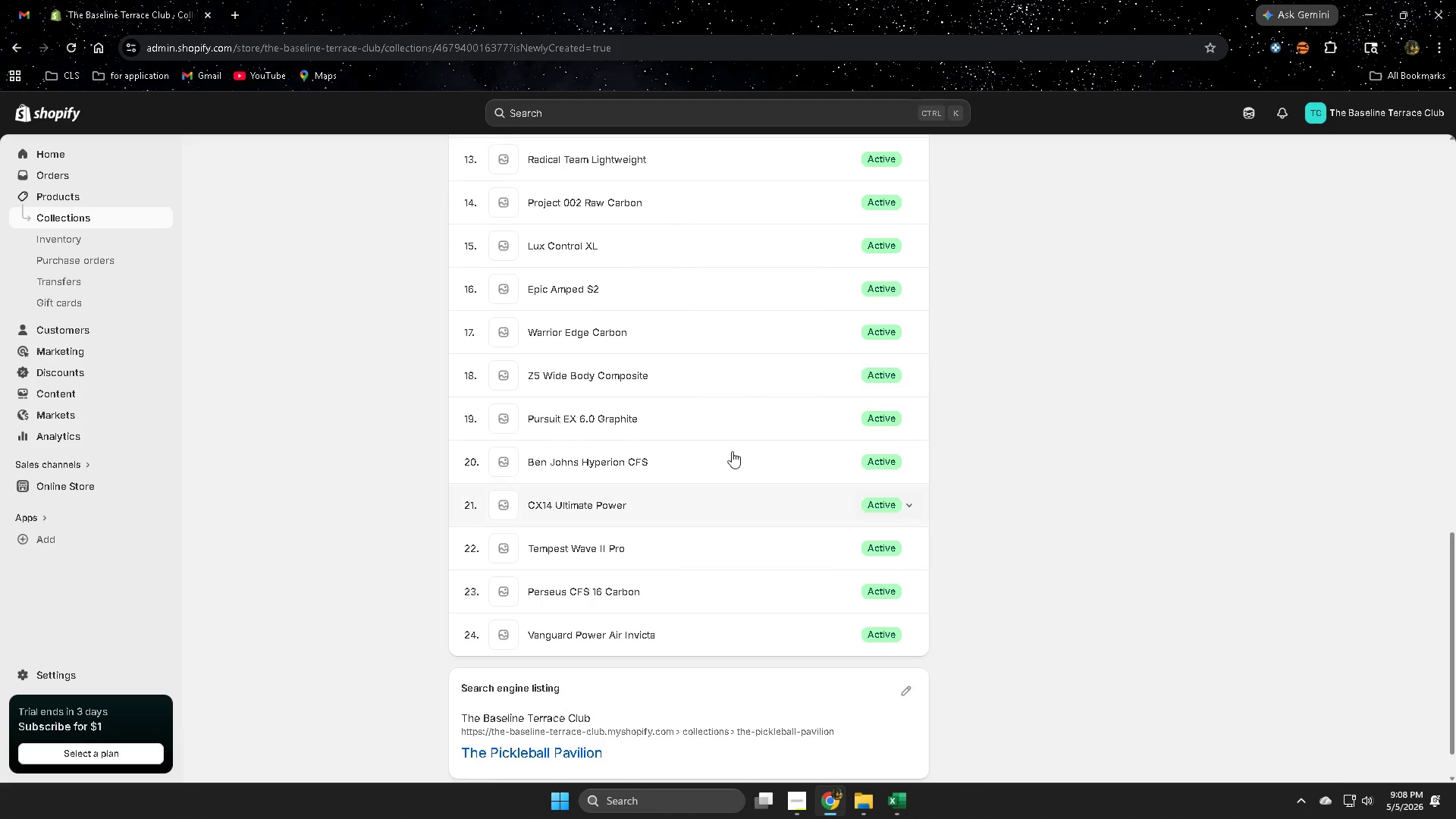 
scroll: coordinate [282, 240], scroll_direction: up, amount: 8.0
 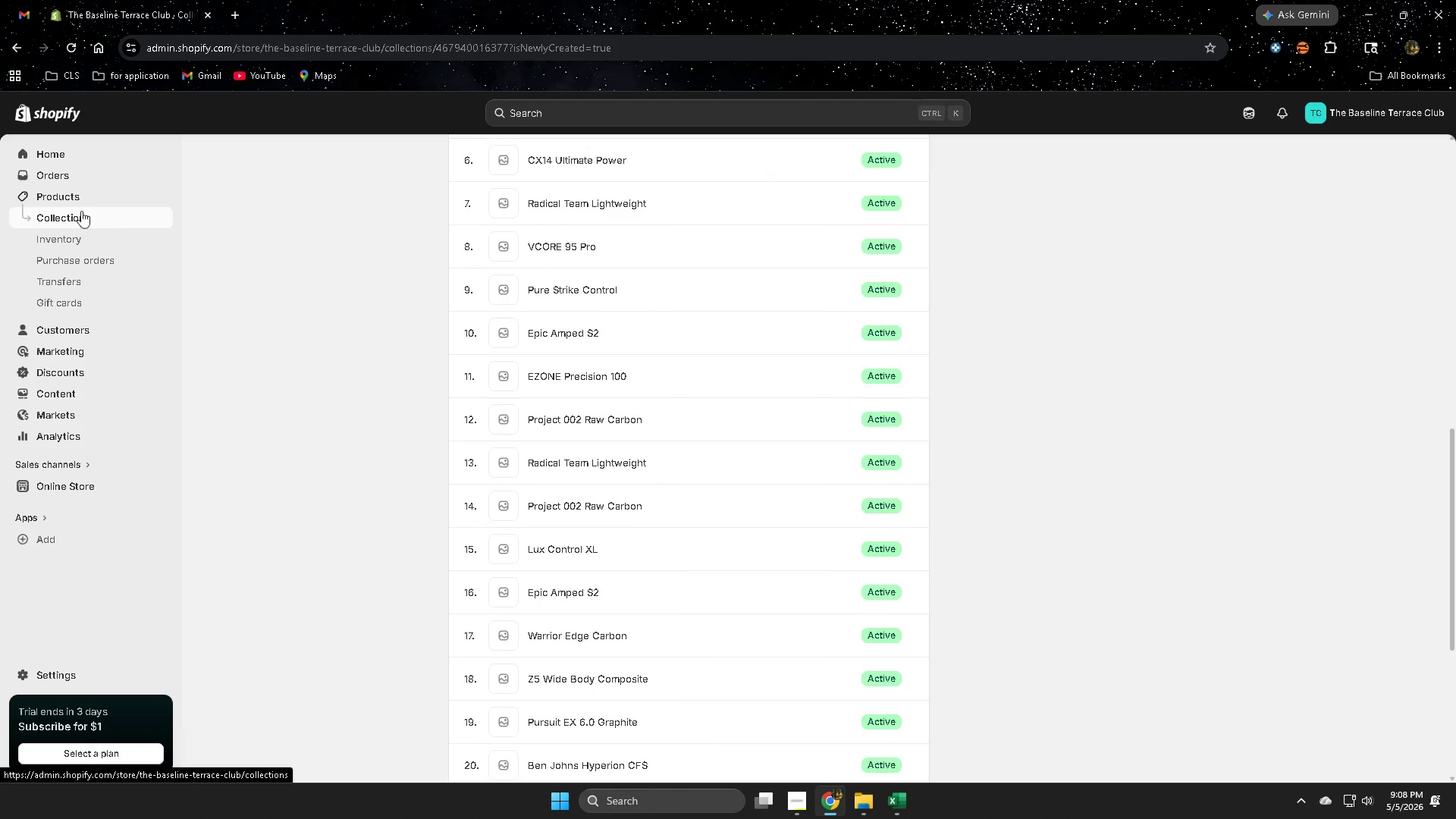 
left_click([73, 199])
 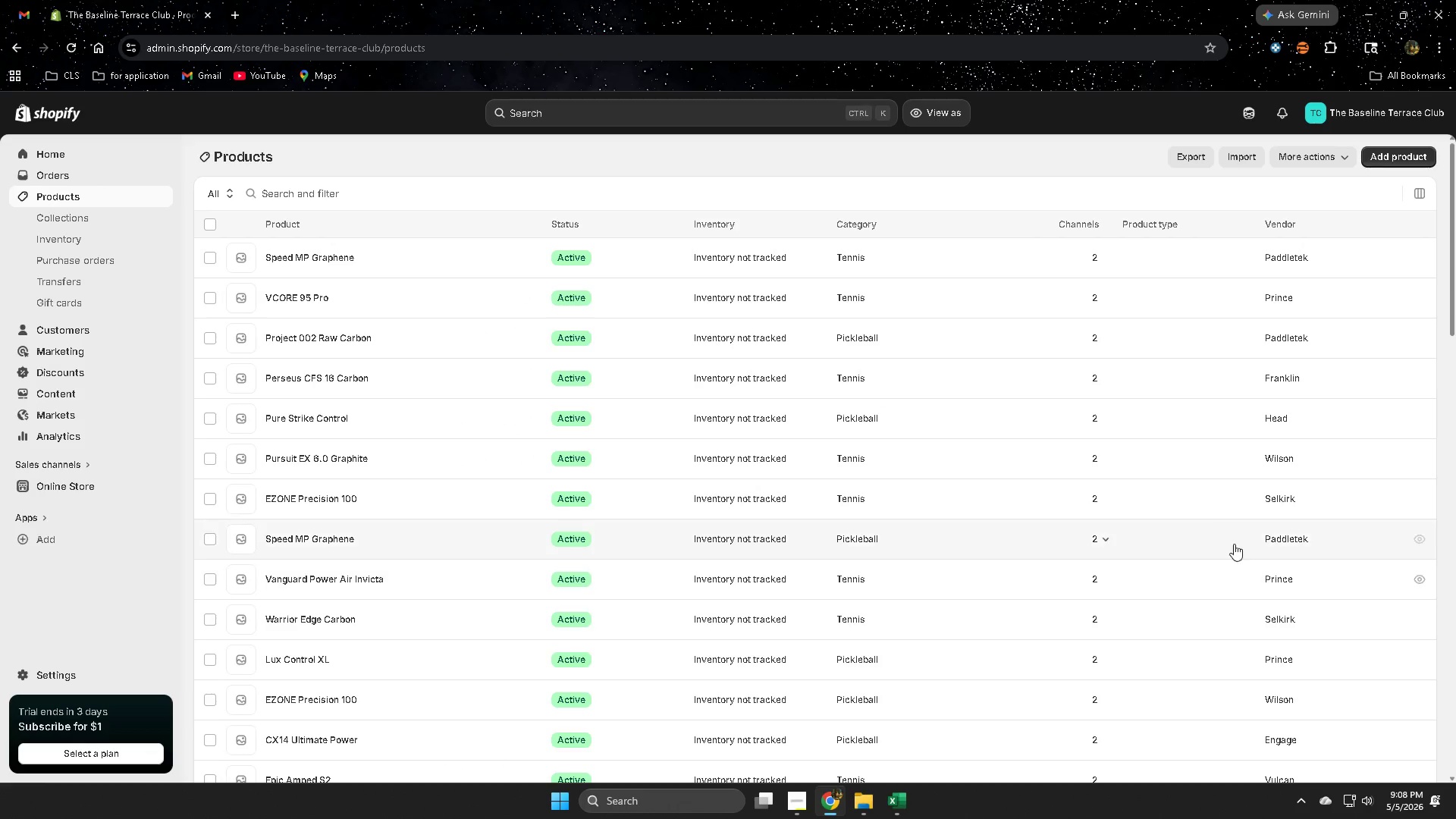 
scroll: coordinate [1209, 529], scroll_direction: up, amount: 5.0
 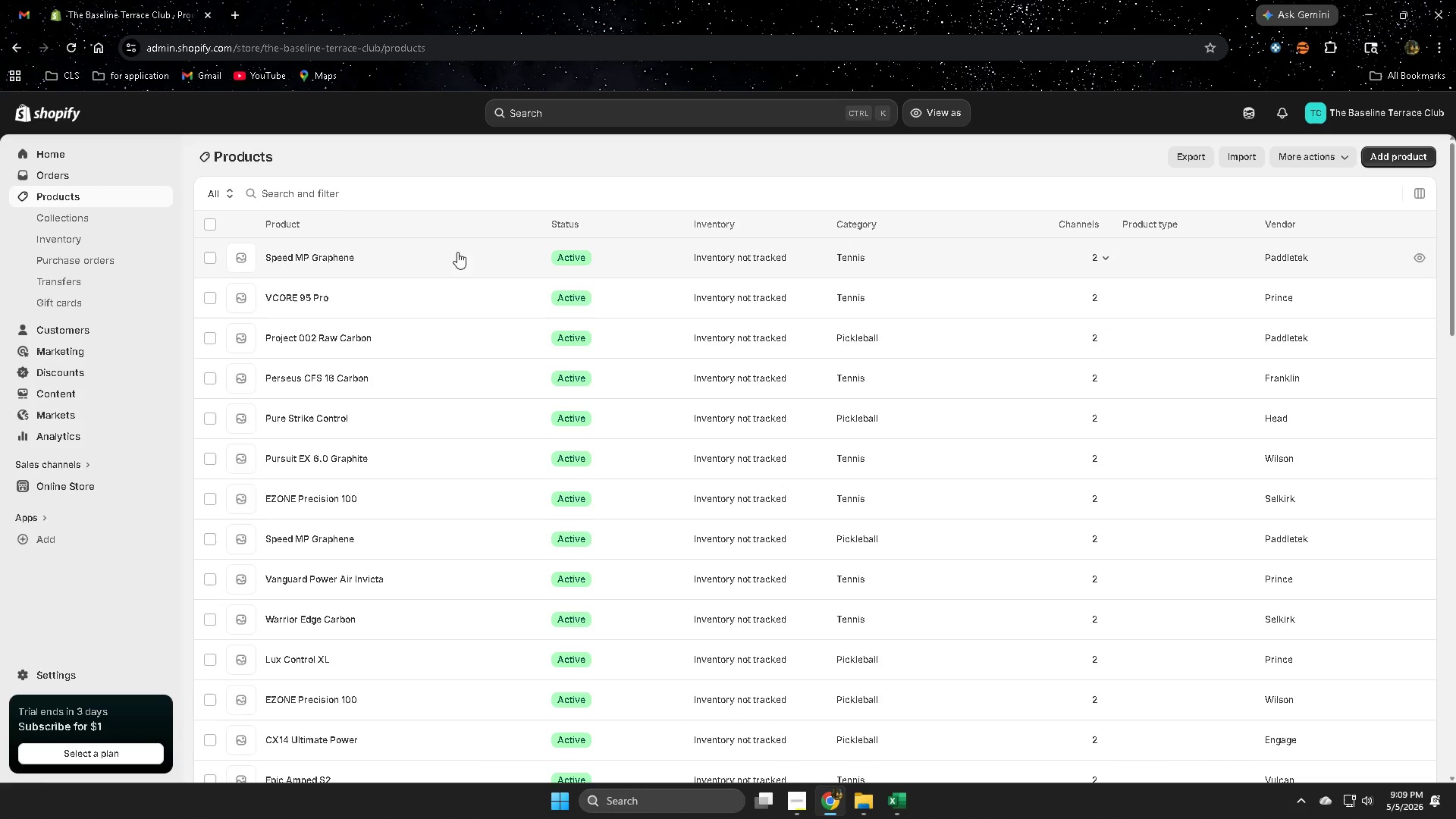 
left_click([457, 261])
 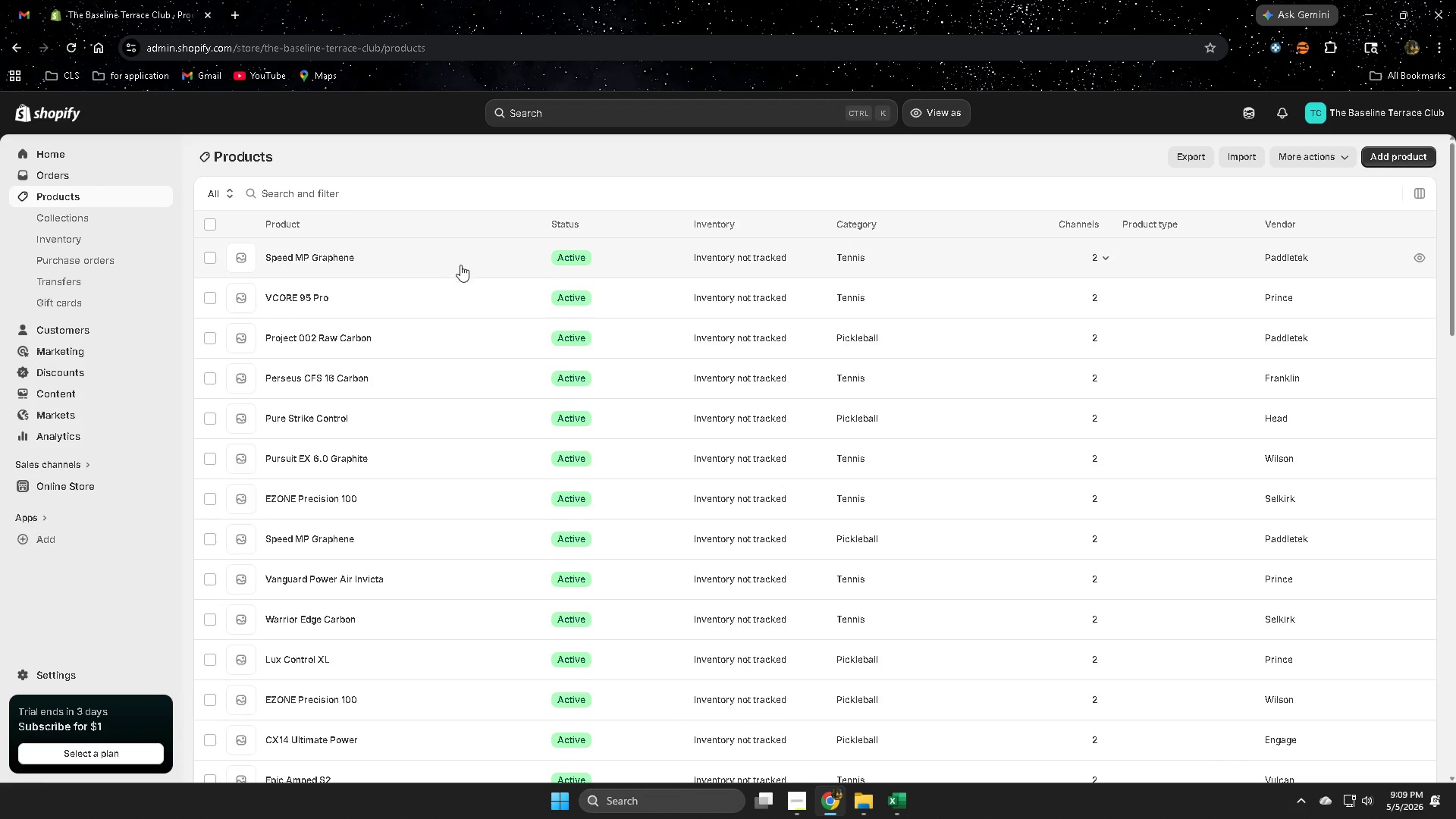 
mouse_move([482, 265])
 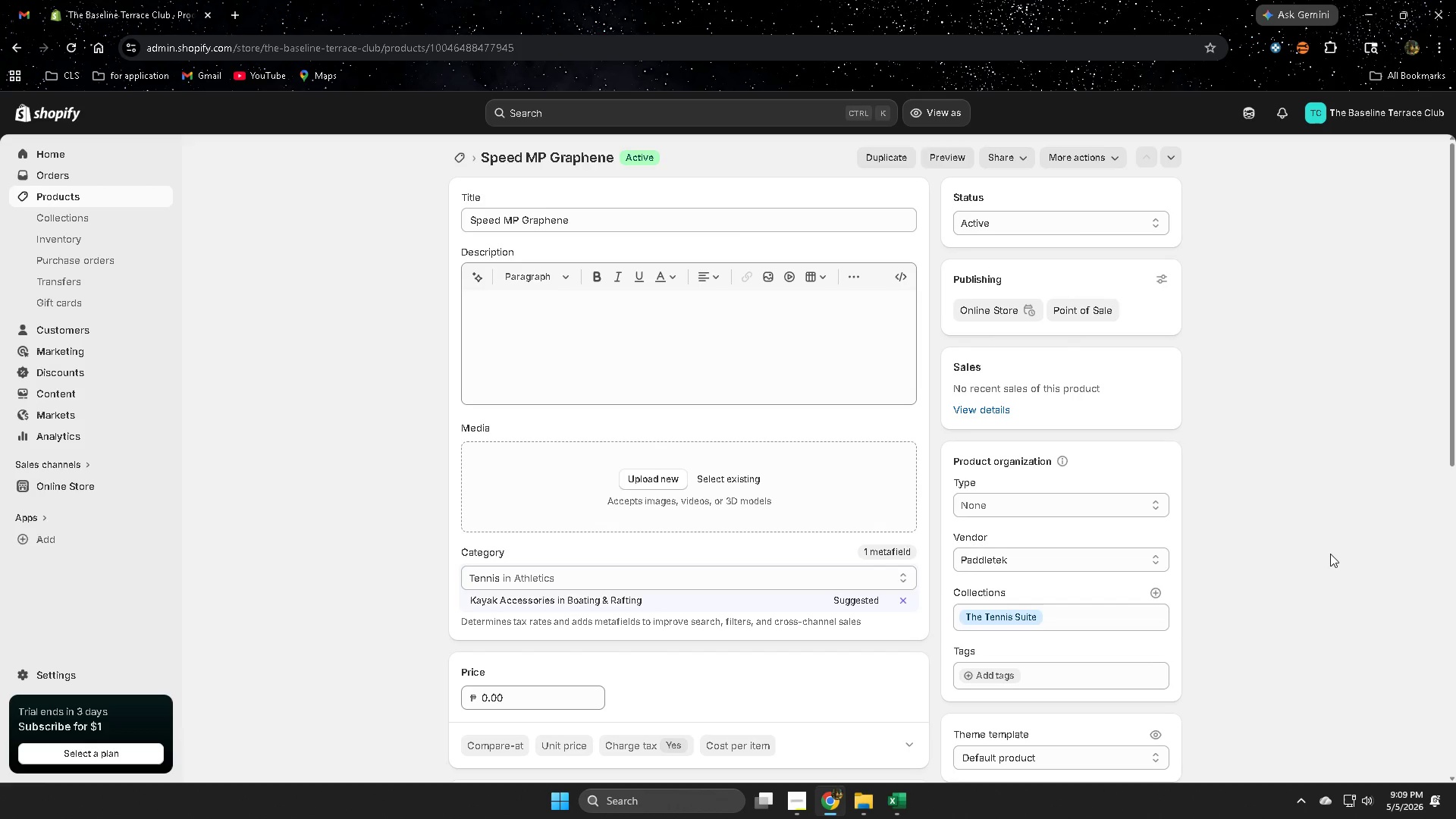 
scroll: coordinate [1330, 554], scroll_direction: down, amount: 2.0
 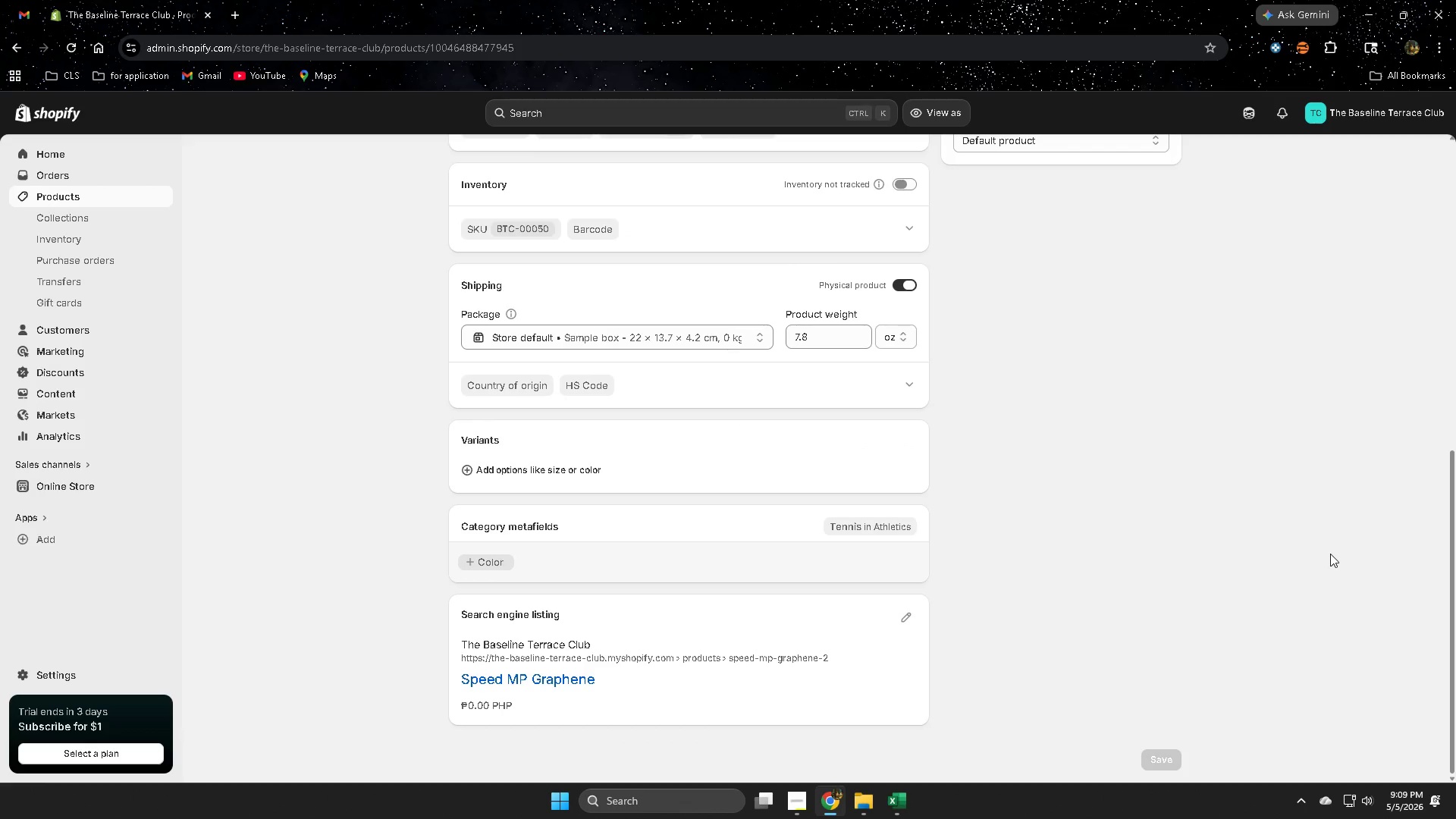 
scroll: coordinate [1329, 554], scroll_direction: up, amount: 8.0
 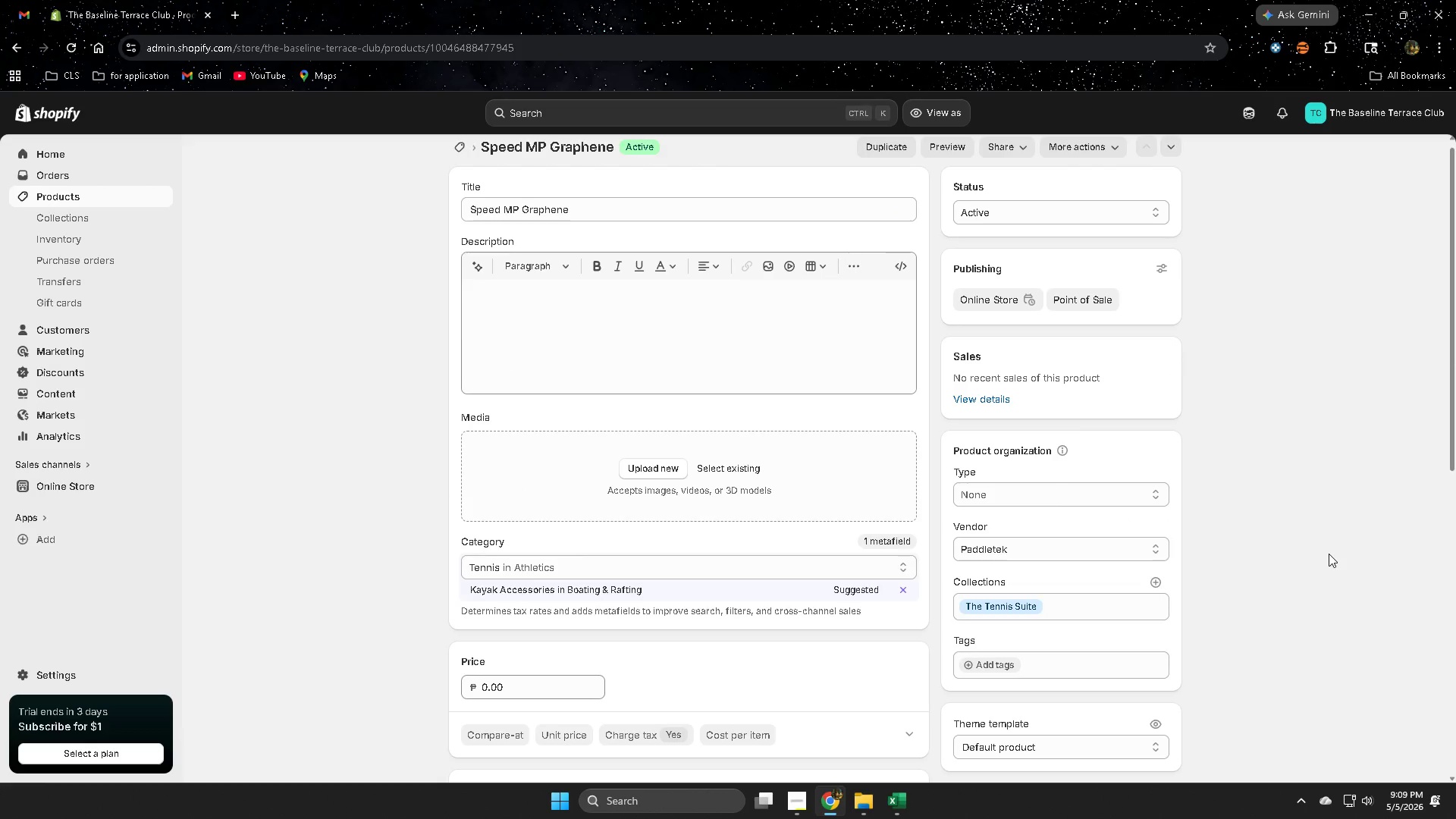 
scroll: coordinate [1329, 554], scroll_direction: down, amount: 4.0
 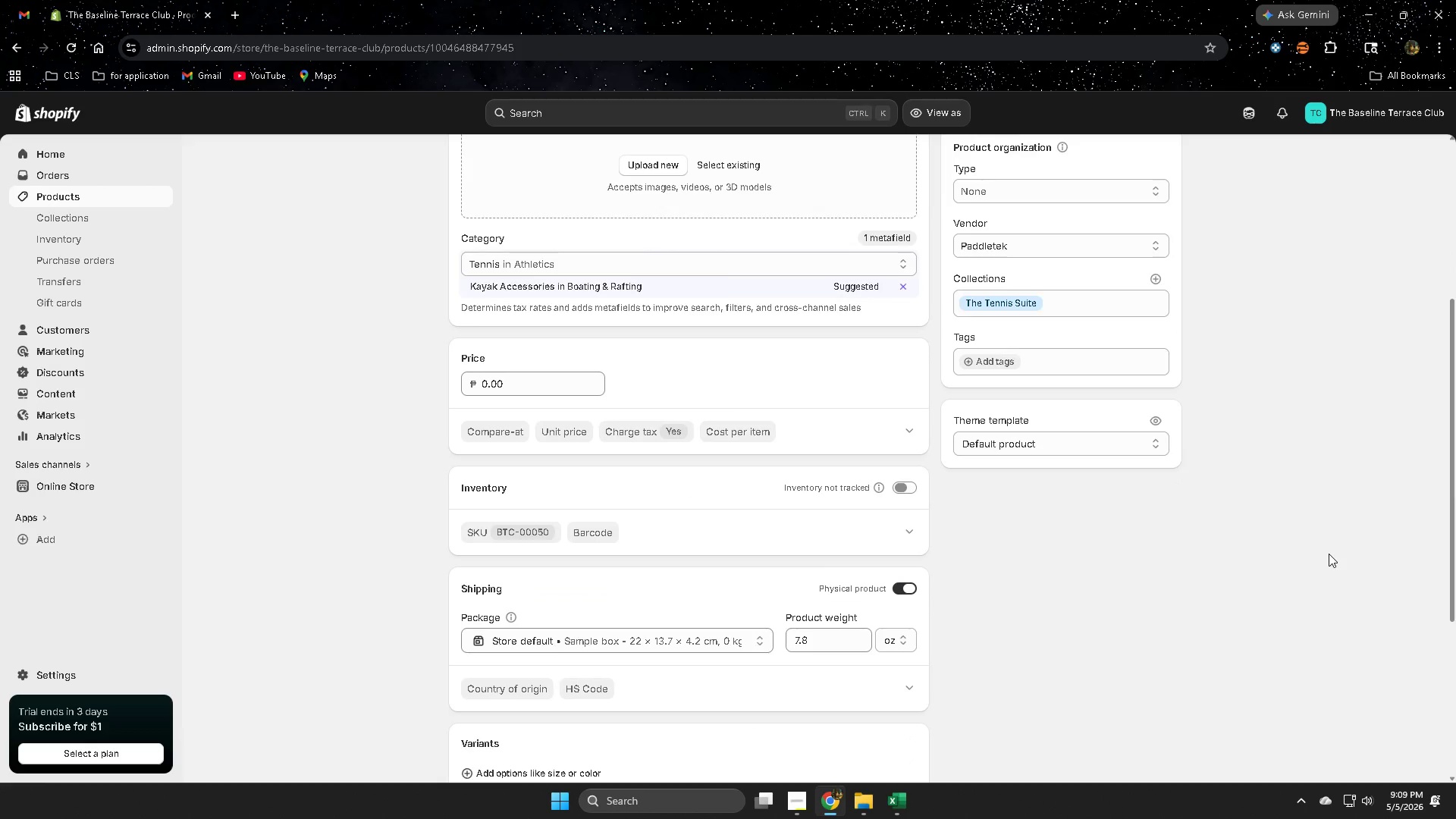 
scroll: coordinate [1310, 542], scroll_direction: up, amount: 10.0
 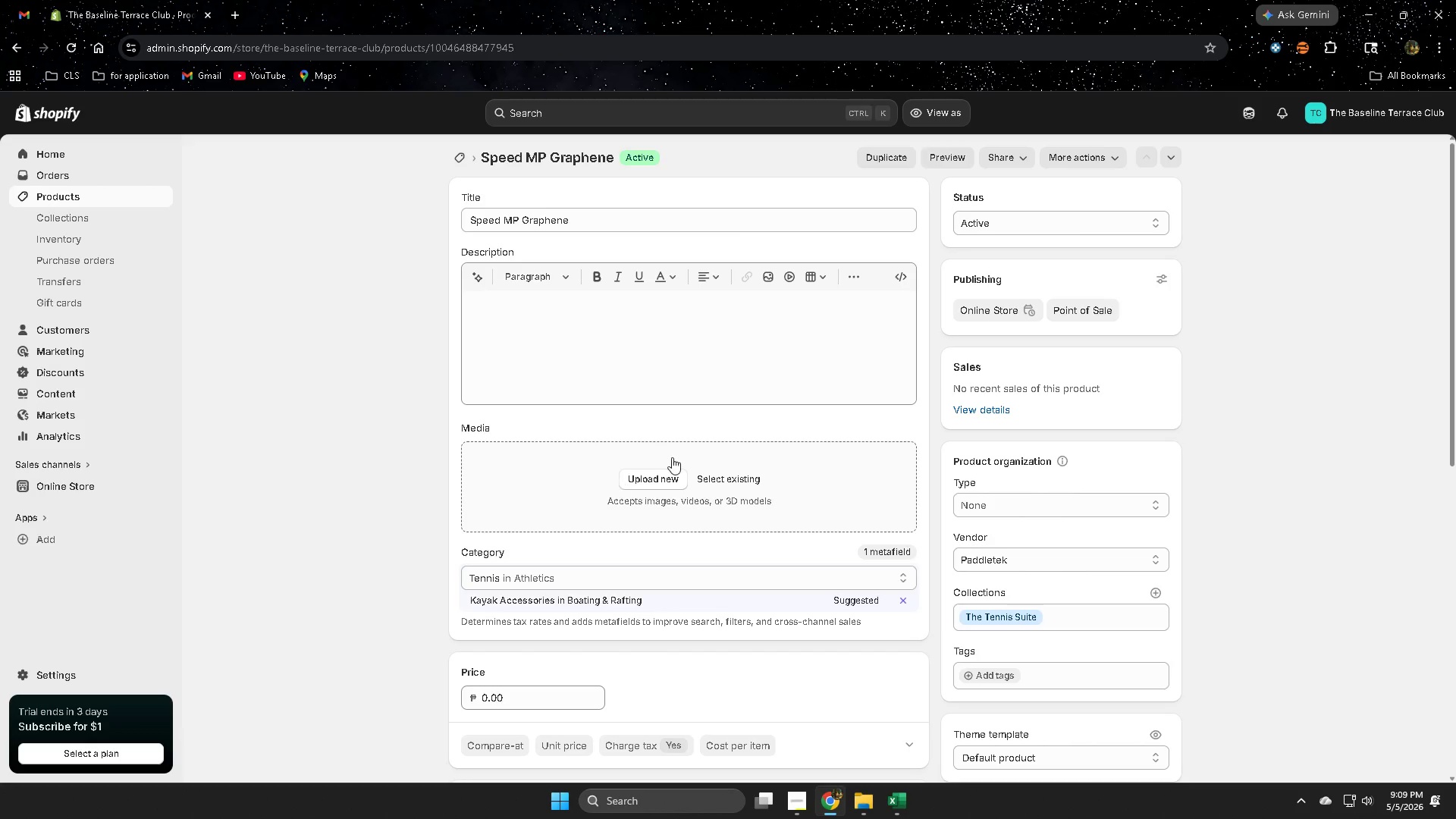 
left_click([1247, 116])
 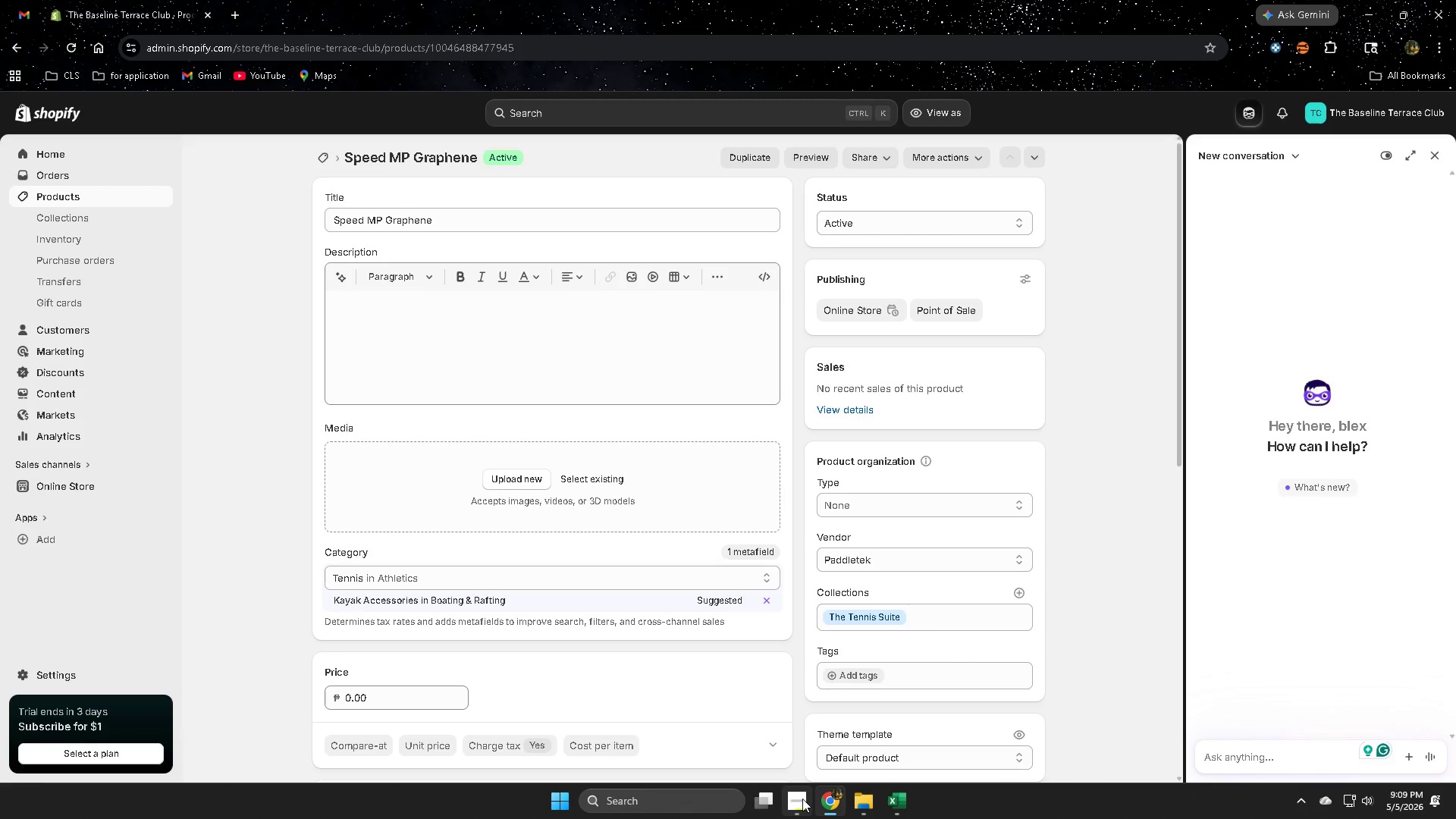 
left_click([786, 738])